 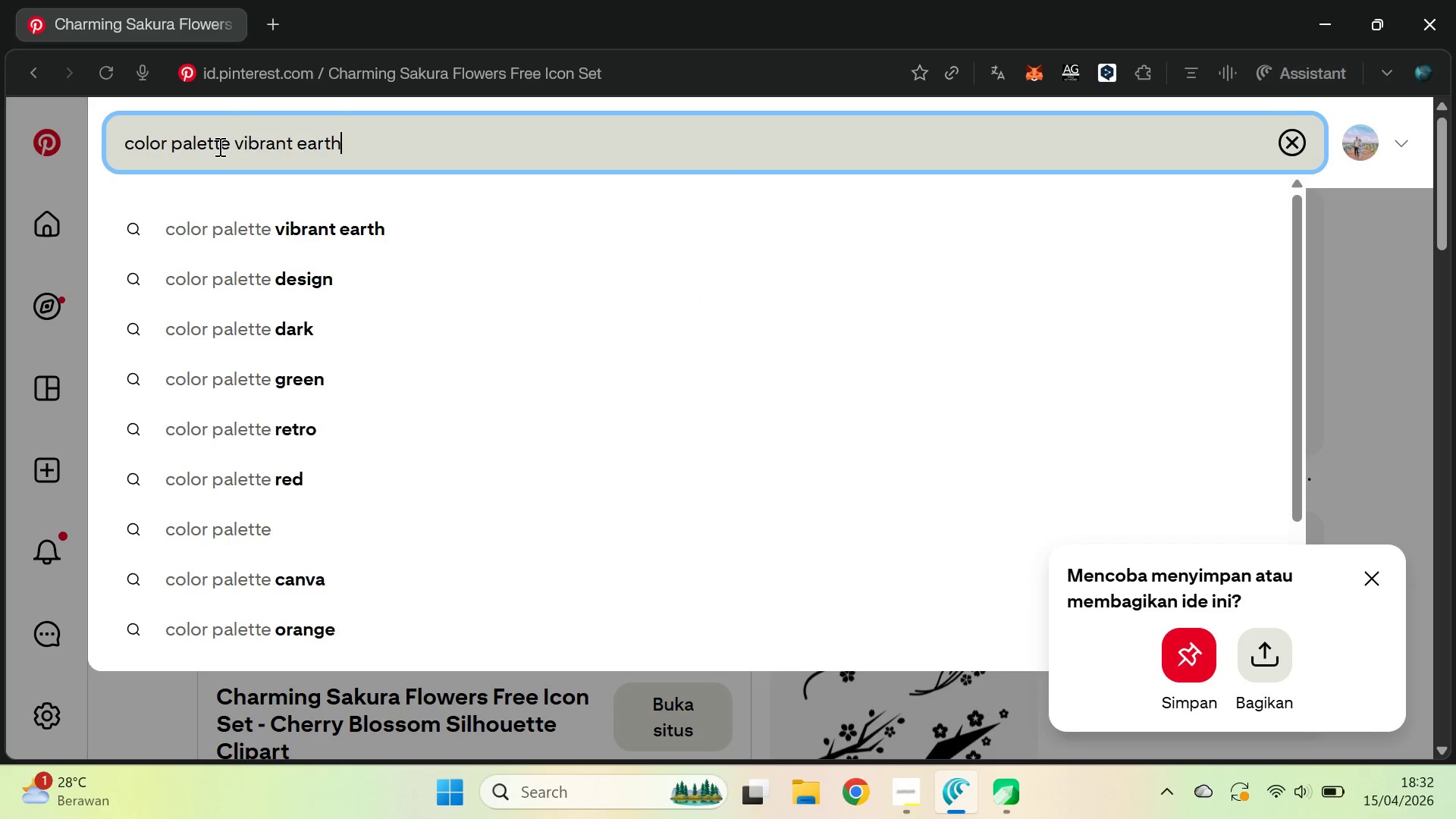 
key(ArrowDown)
 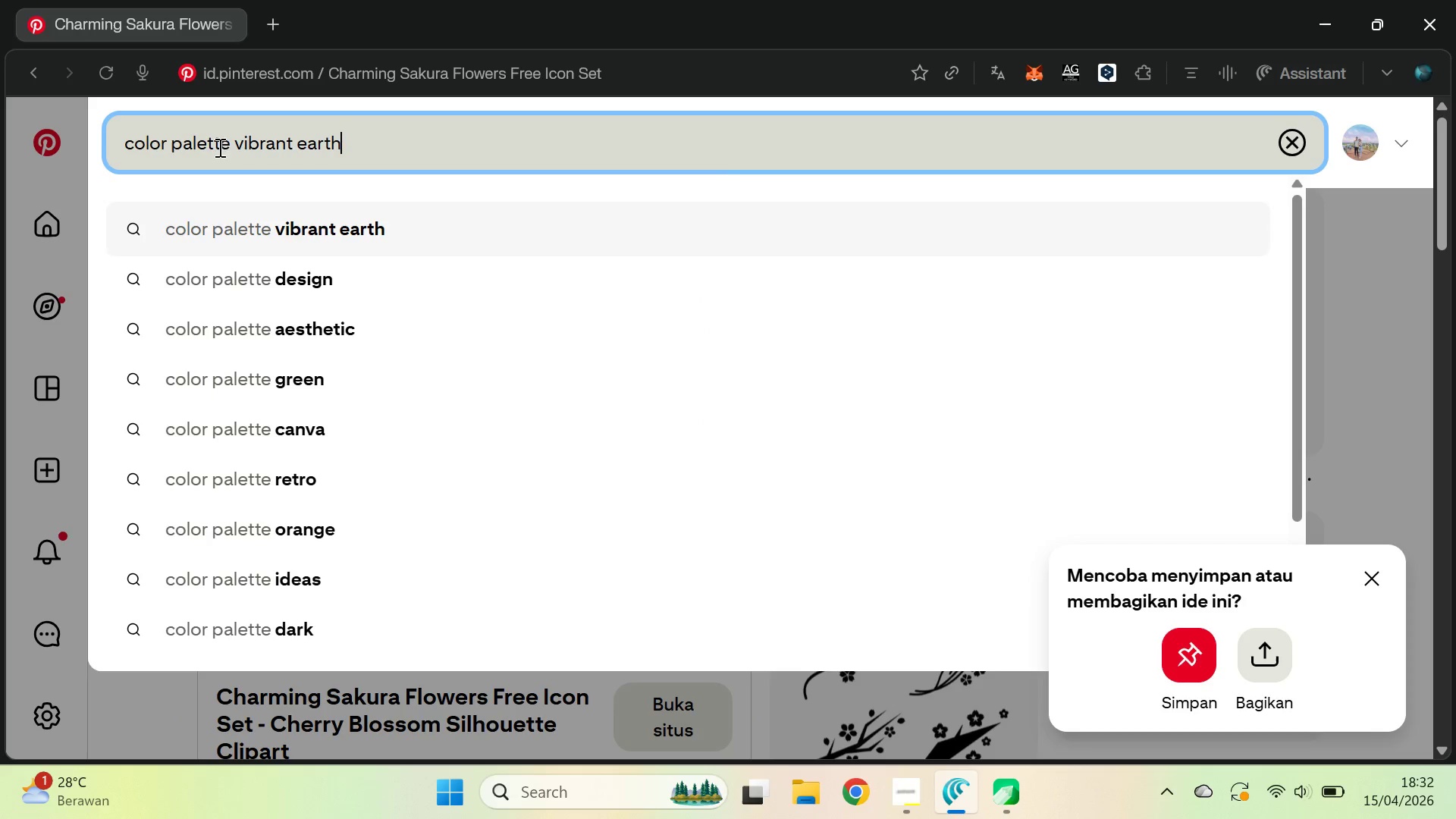 
key(Enter)
 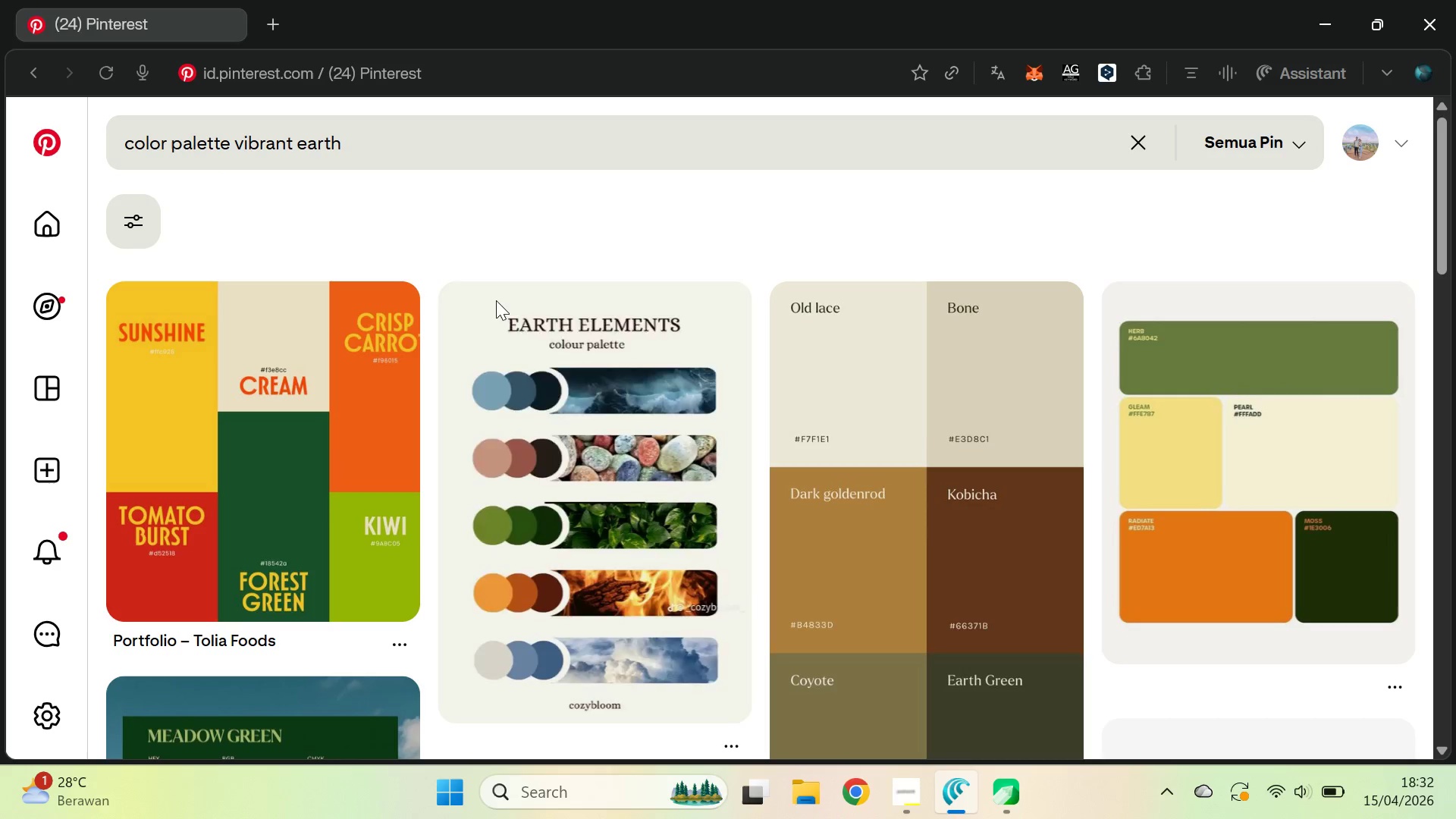 
wait(8.75)
 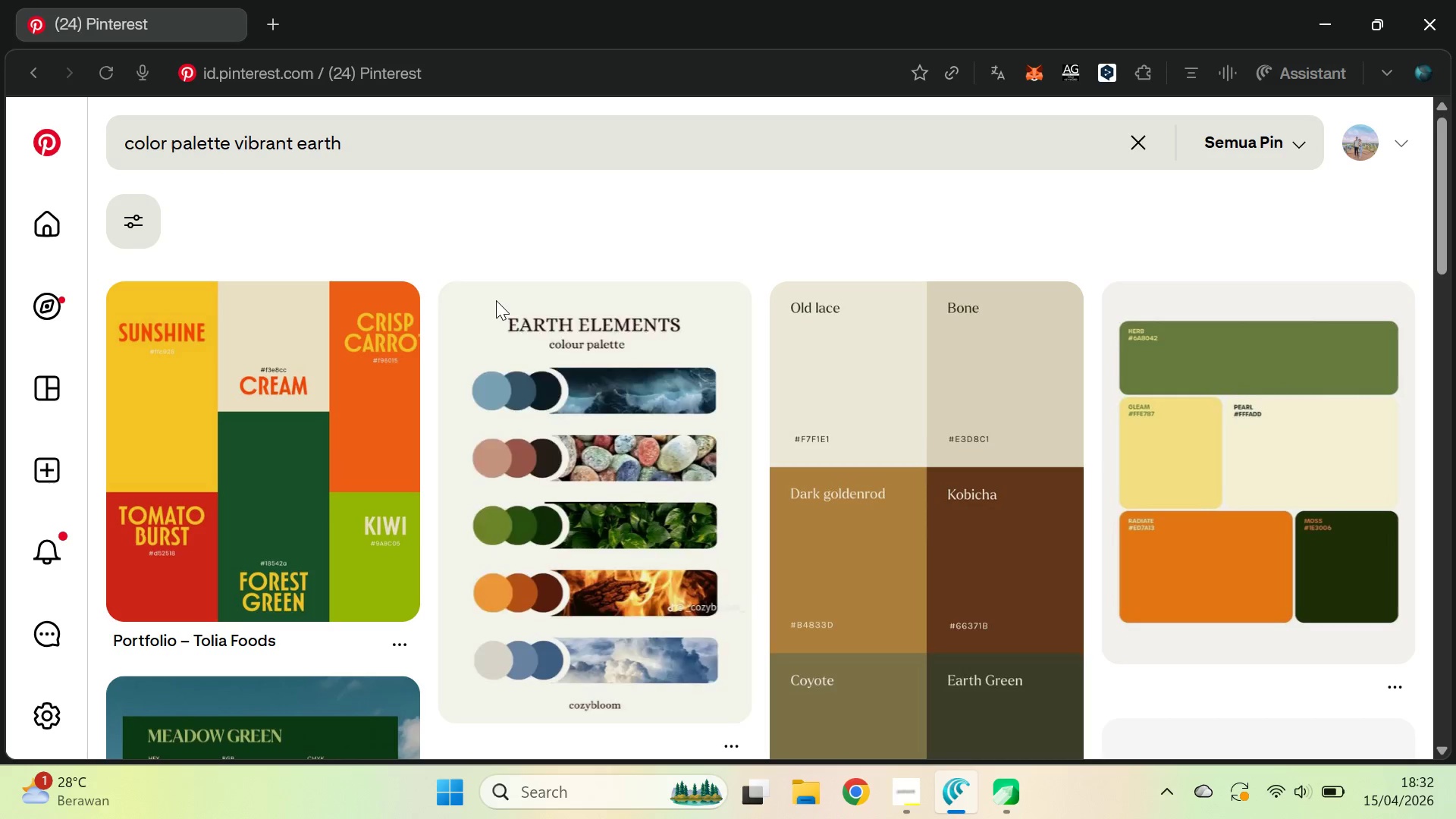 
key(Alt+AltLeft)
 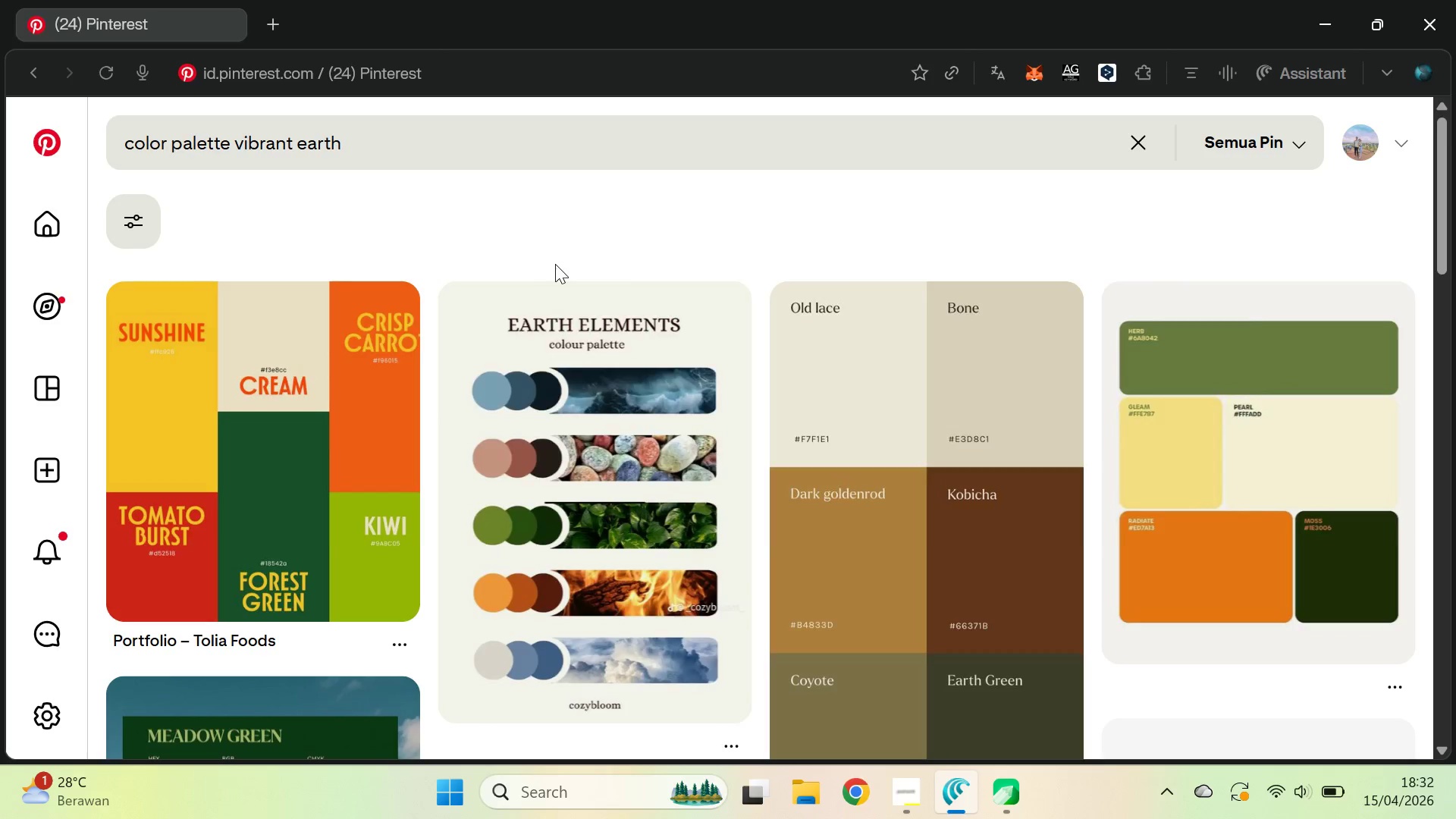 
key(Alt+Tab)